 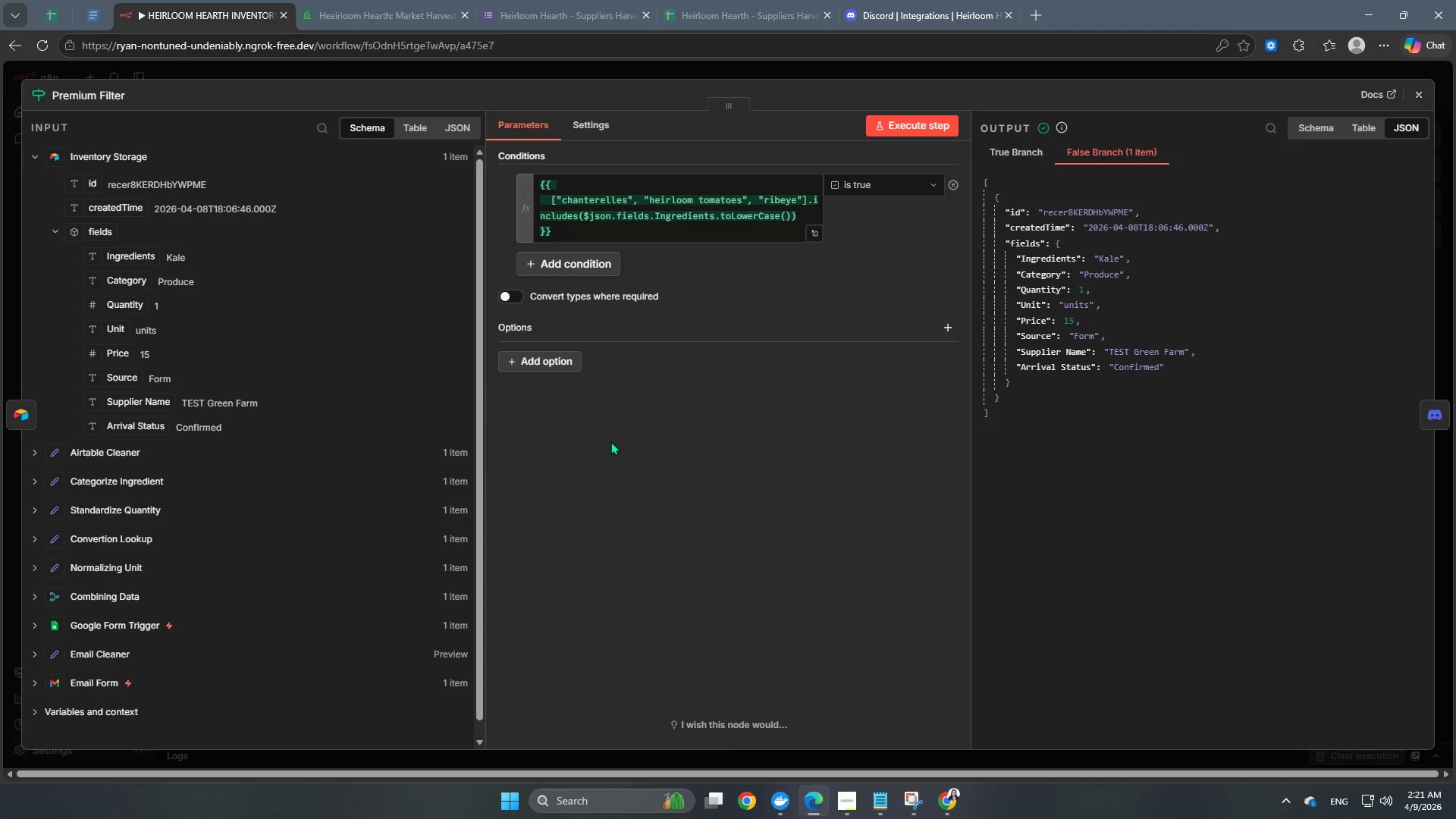 
left_click([394, 24])
 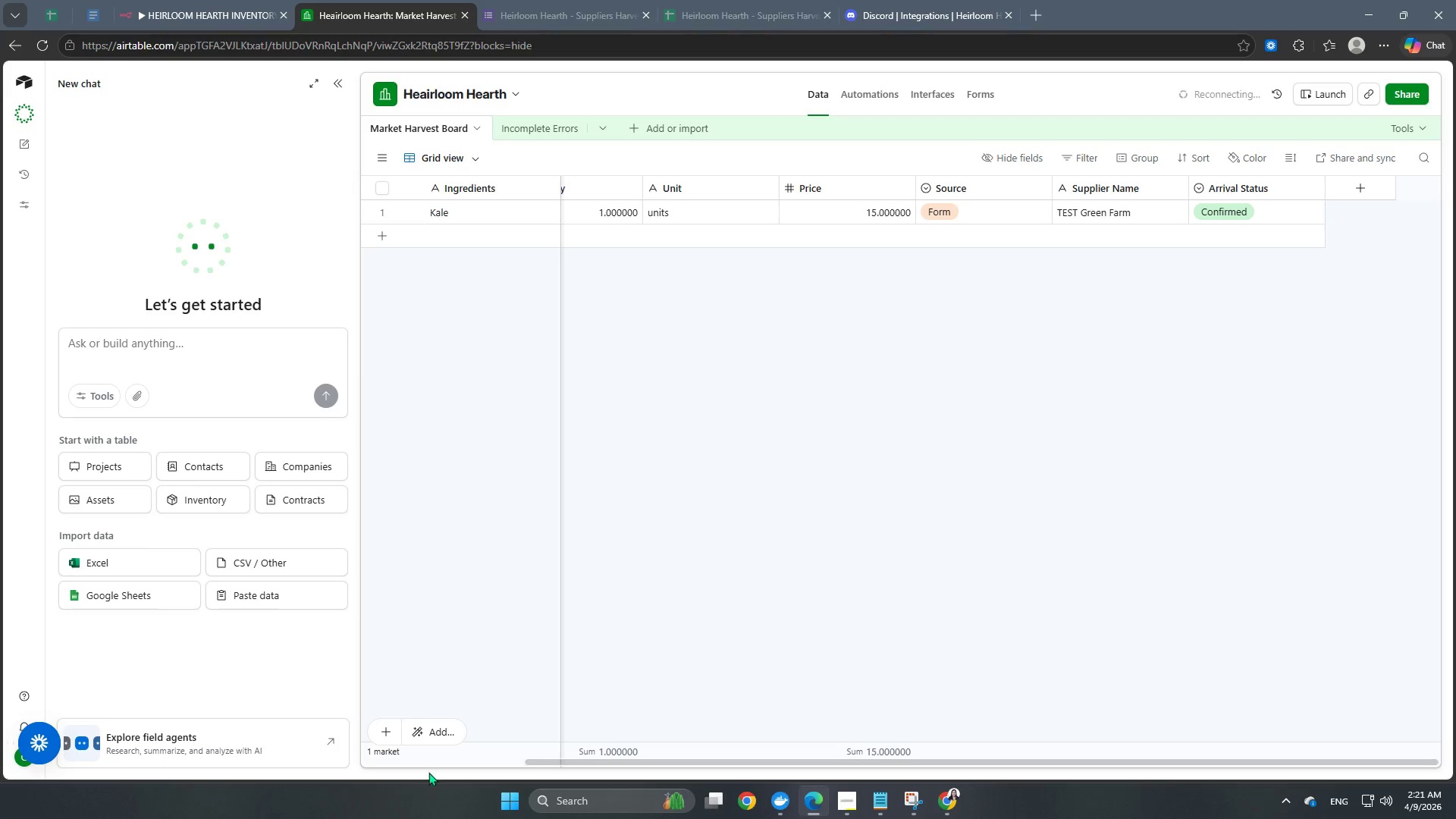 
left_click_drag(start_coordinate=[594, 759], to_coordinate=[436, 762])
 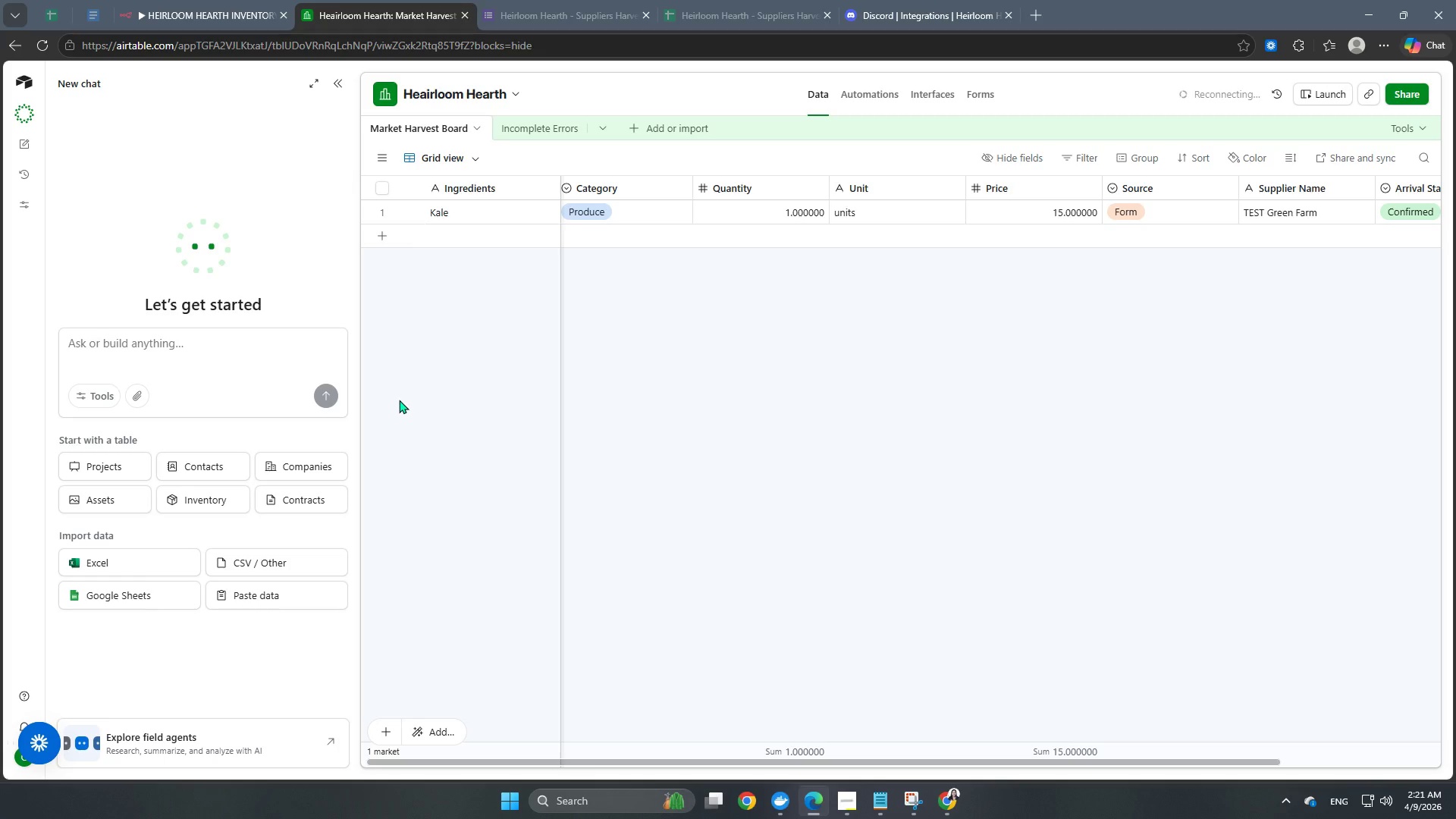 
scroll: coordinate [399, 400], scroll_direction: up, amount: 2.0
 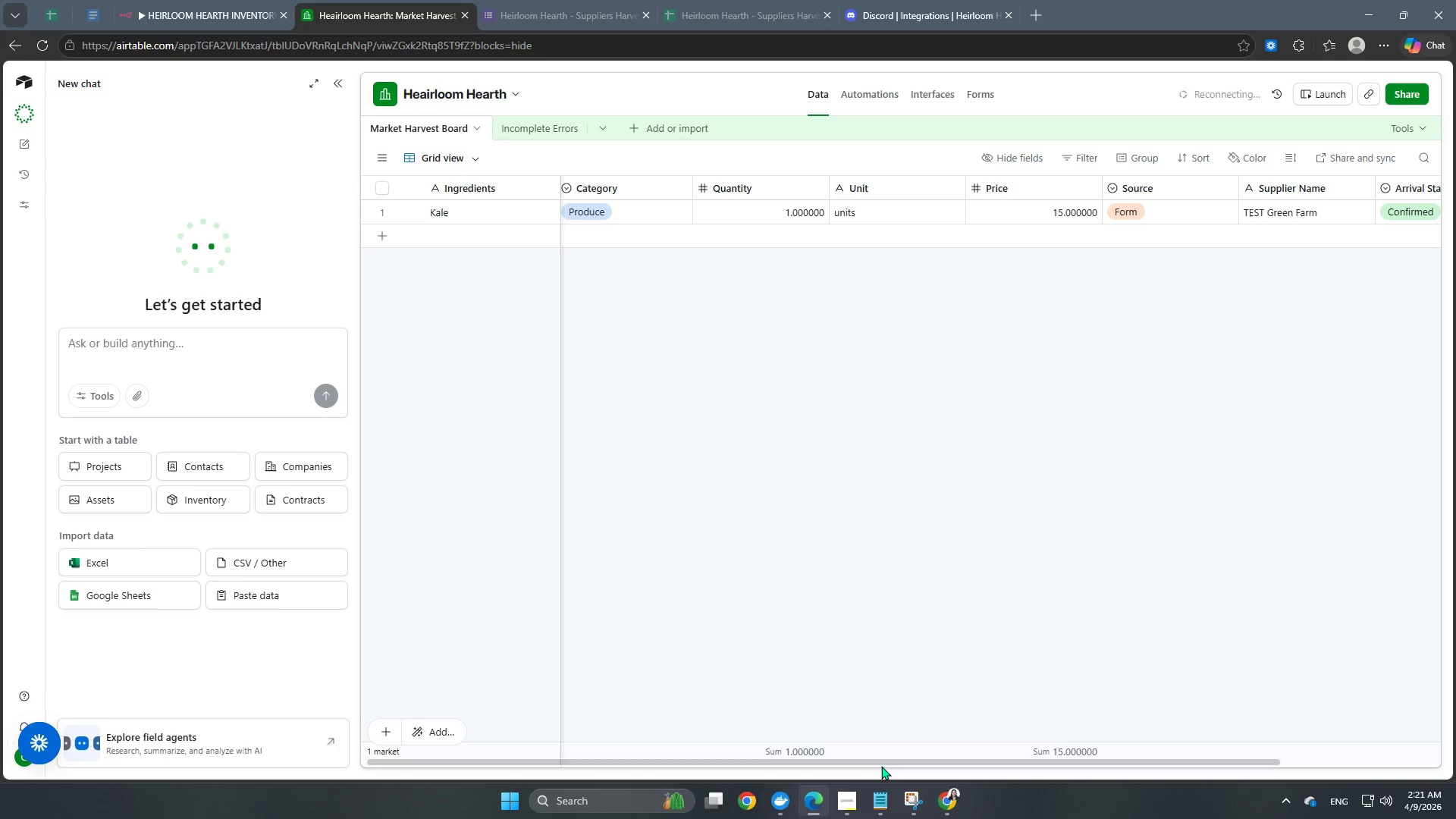 
left_click_drag(start_coordinate=[882, 761], to_coordinate=[856, 761])
 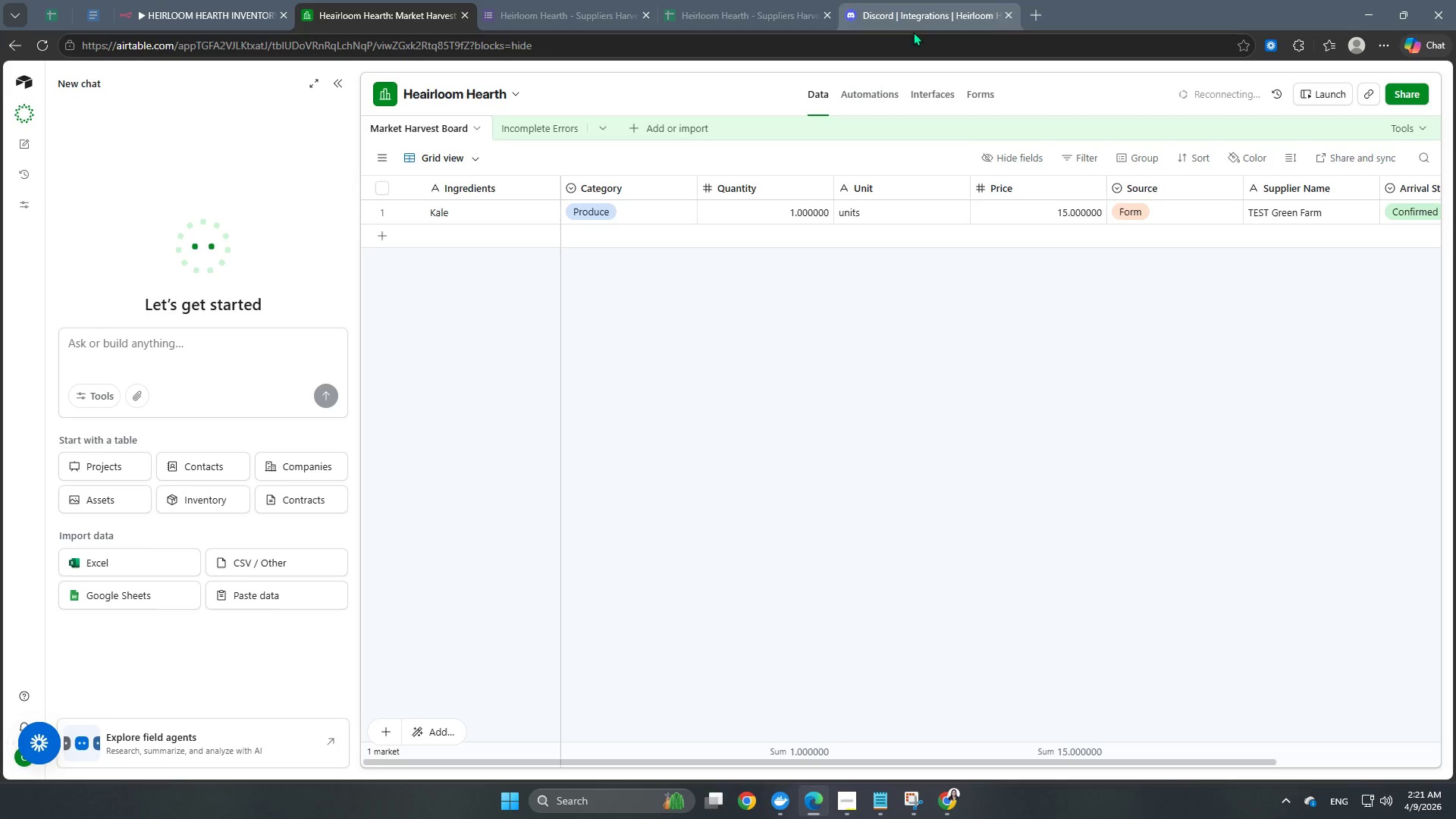 
wait(7.41)
 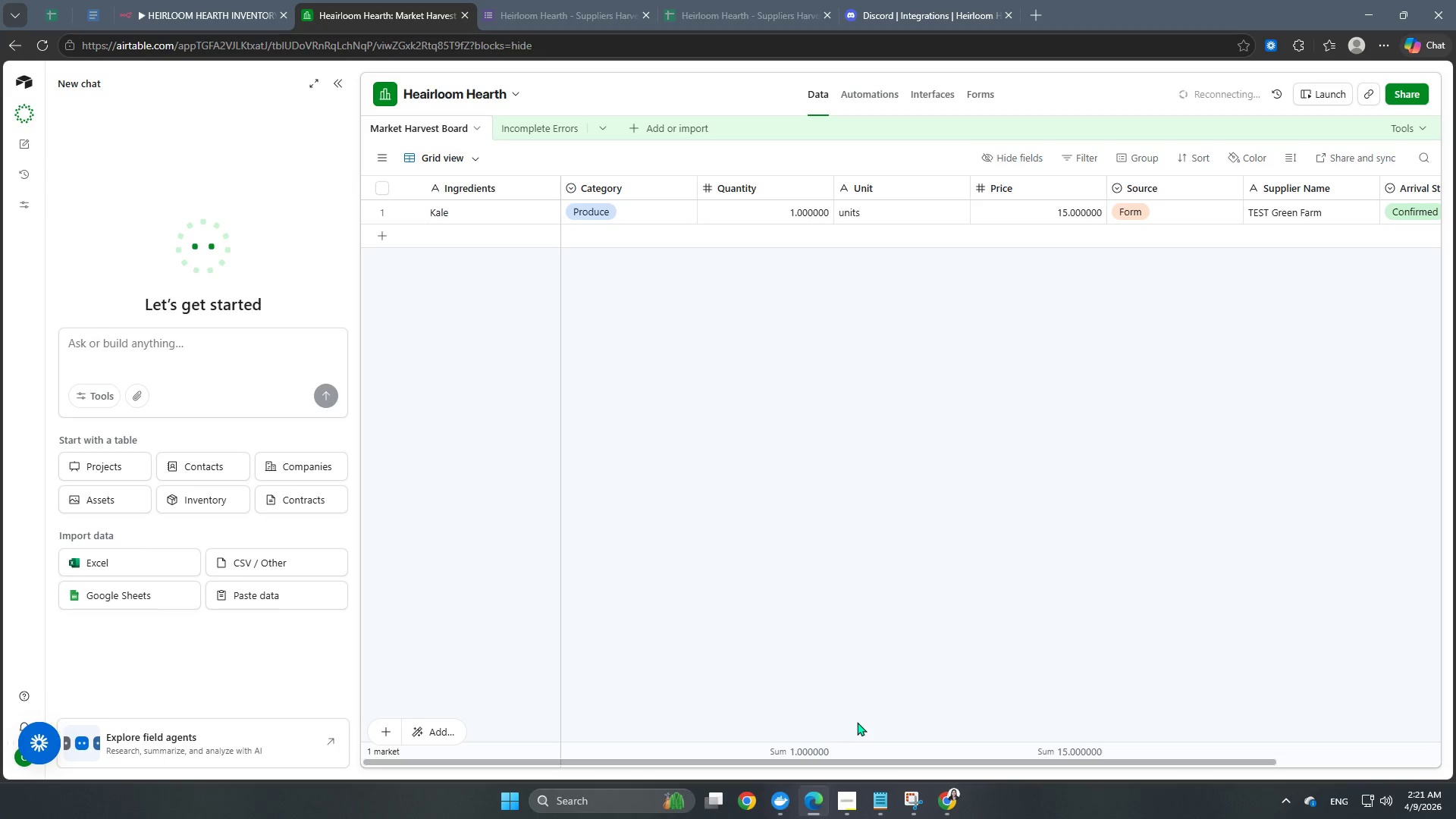 
left_click([183, 17])
 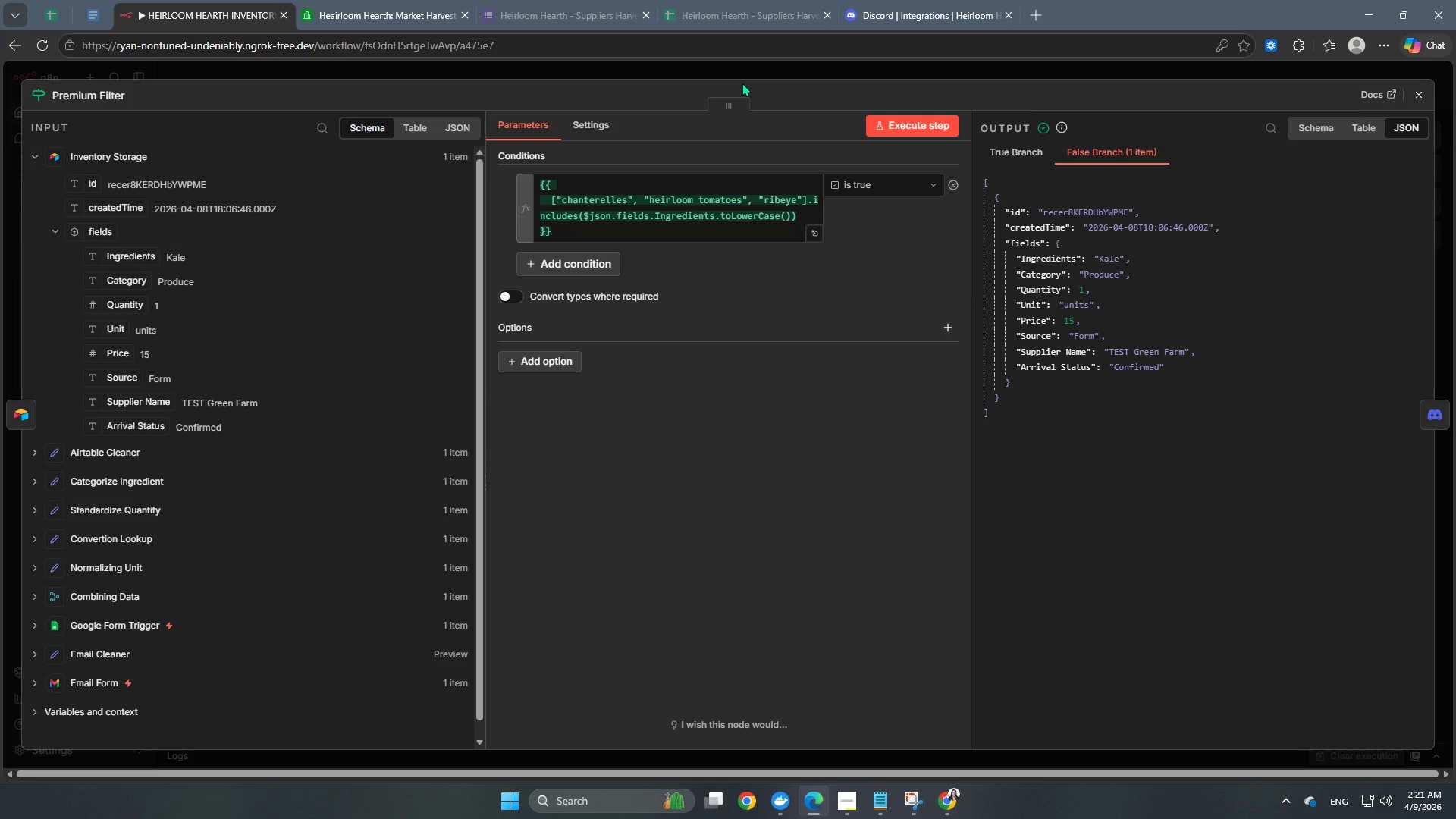 
double_click([758, 74])
 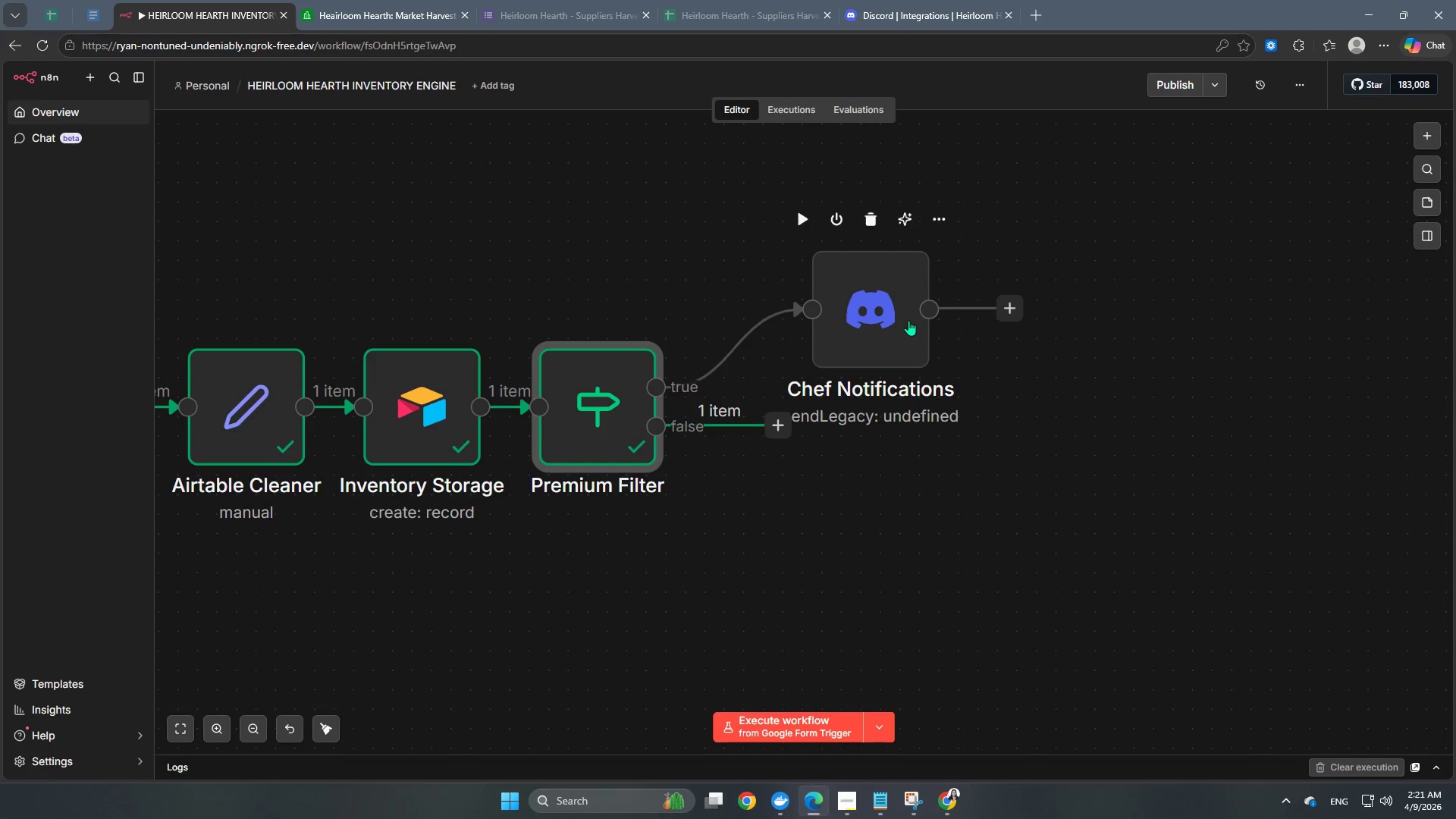 
double_click([895, 318])
 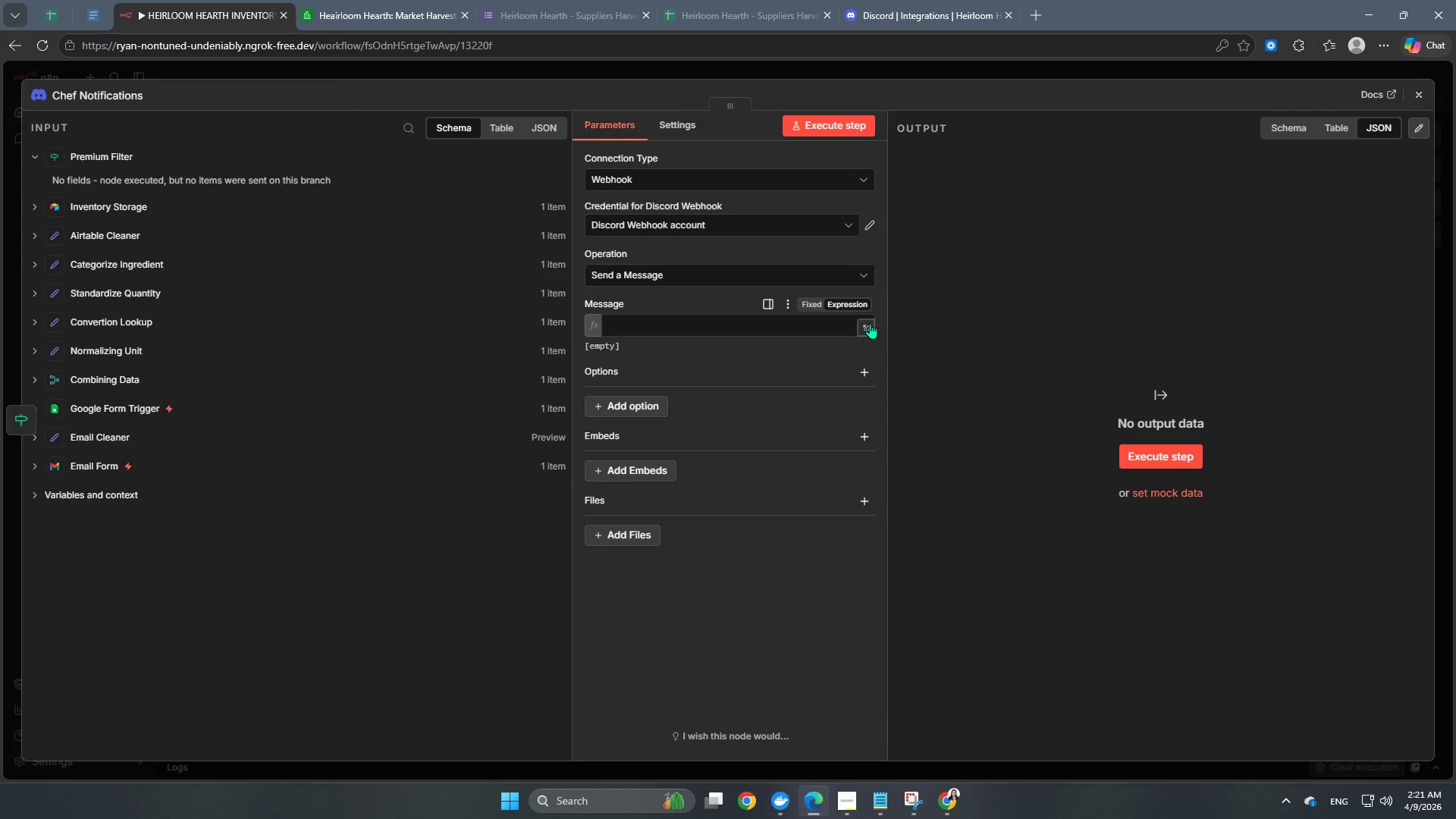 
left_click([869, 323])
 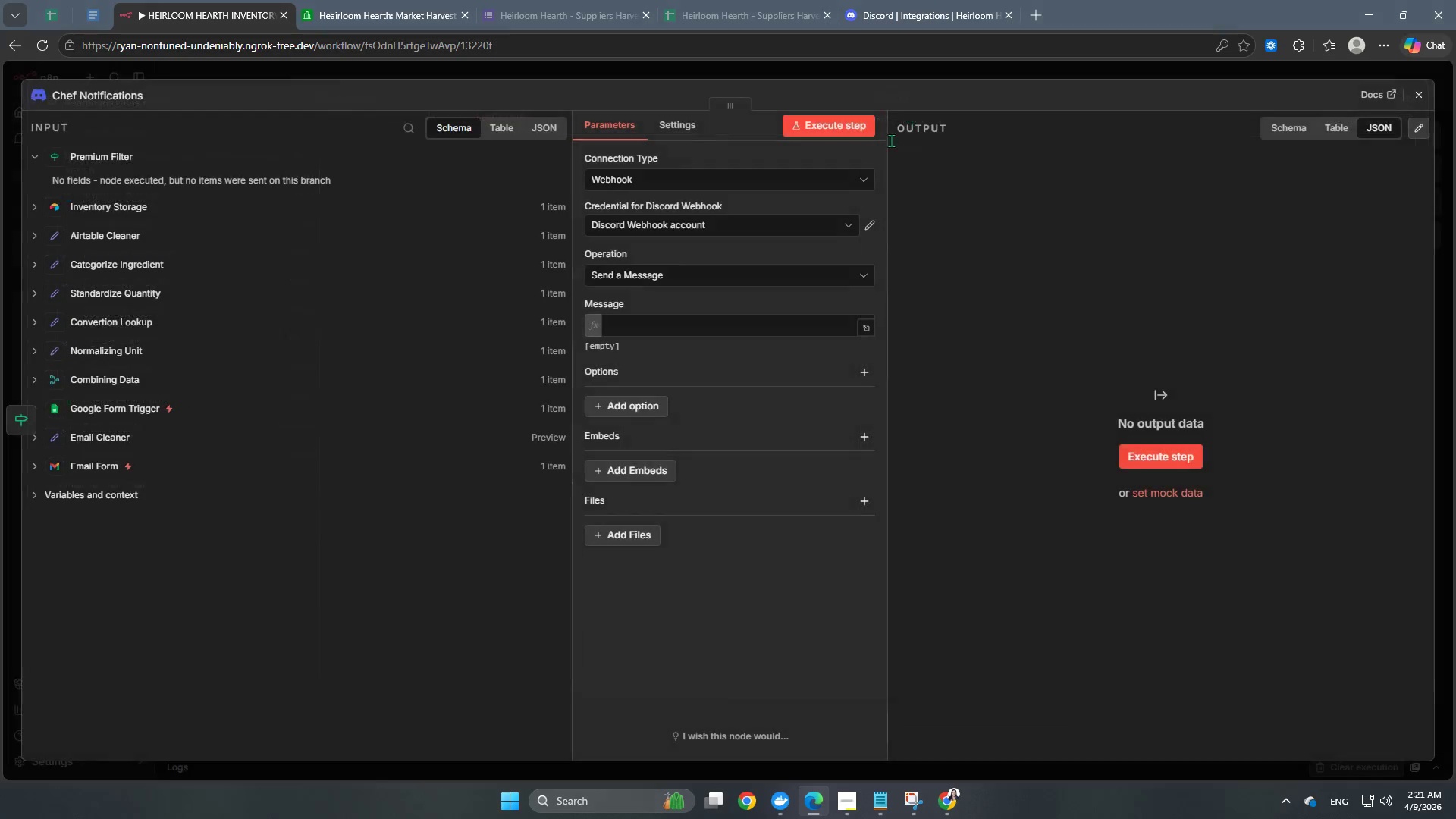 
left_click([644, 400])
 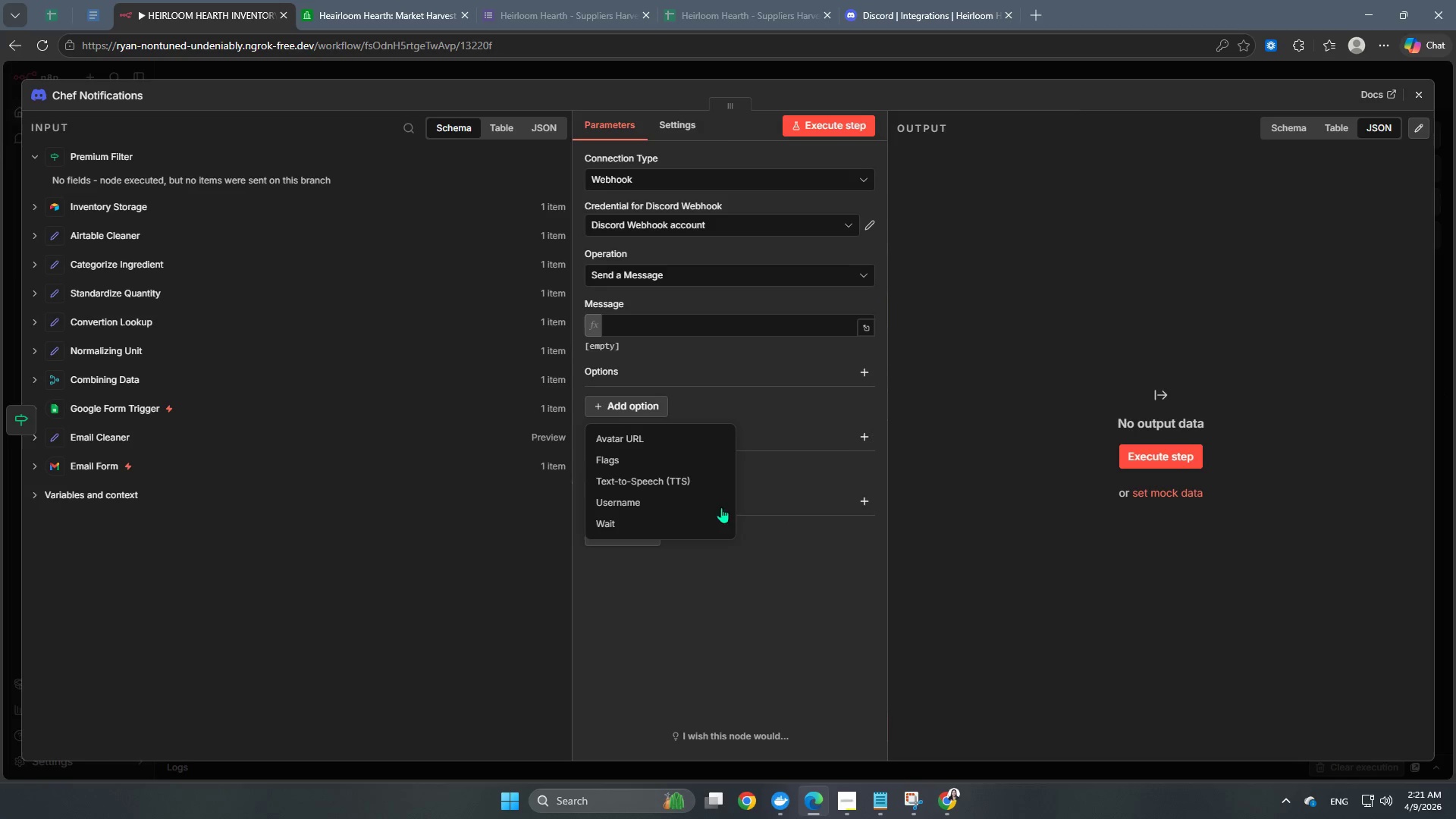 
left_click([733, 582])
 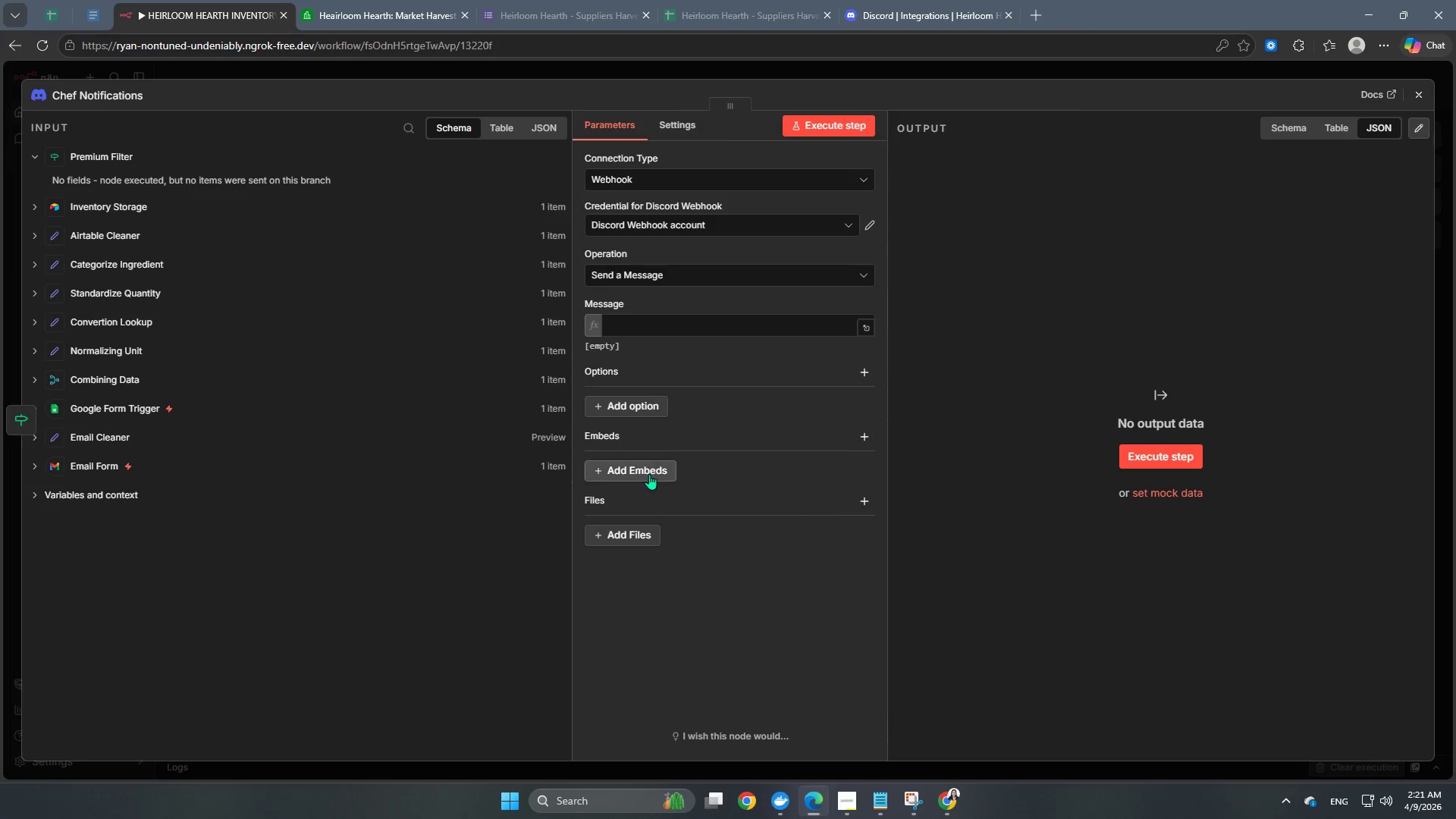 
left_click([650, 473])
 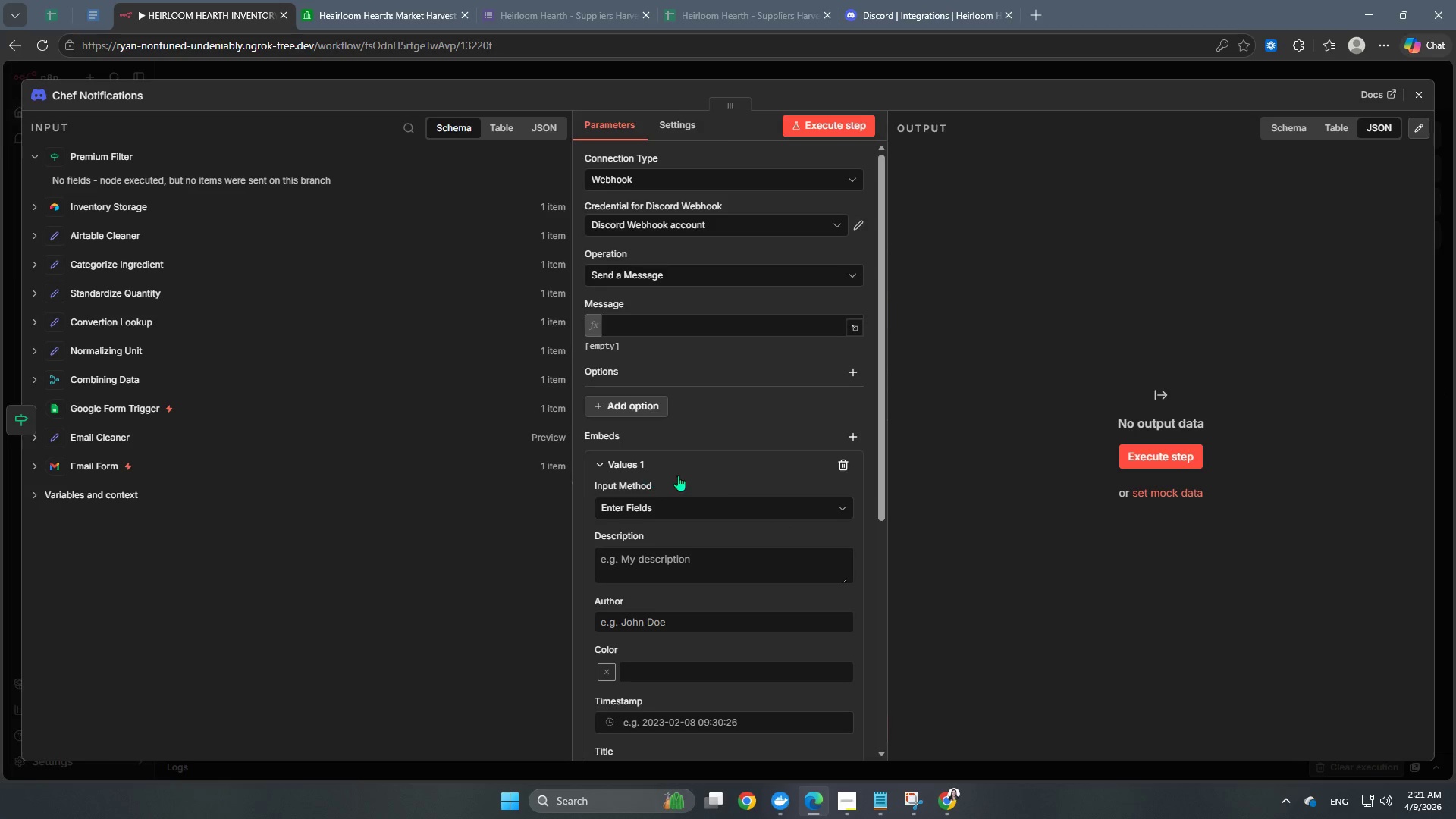 
scroll: coordinate [786, 466], scroll_direction: down, amount: 4.0
 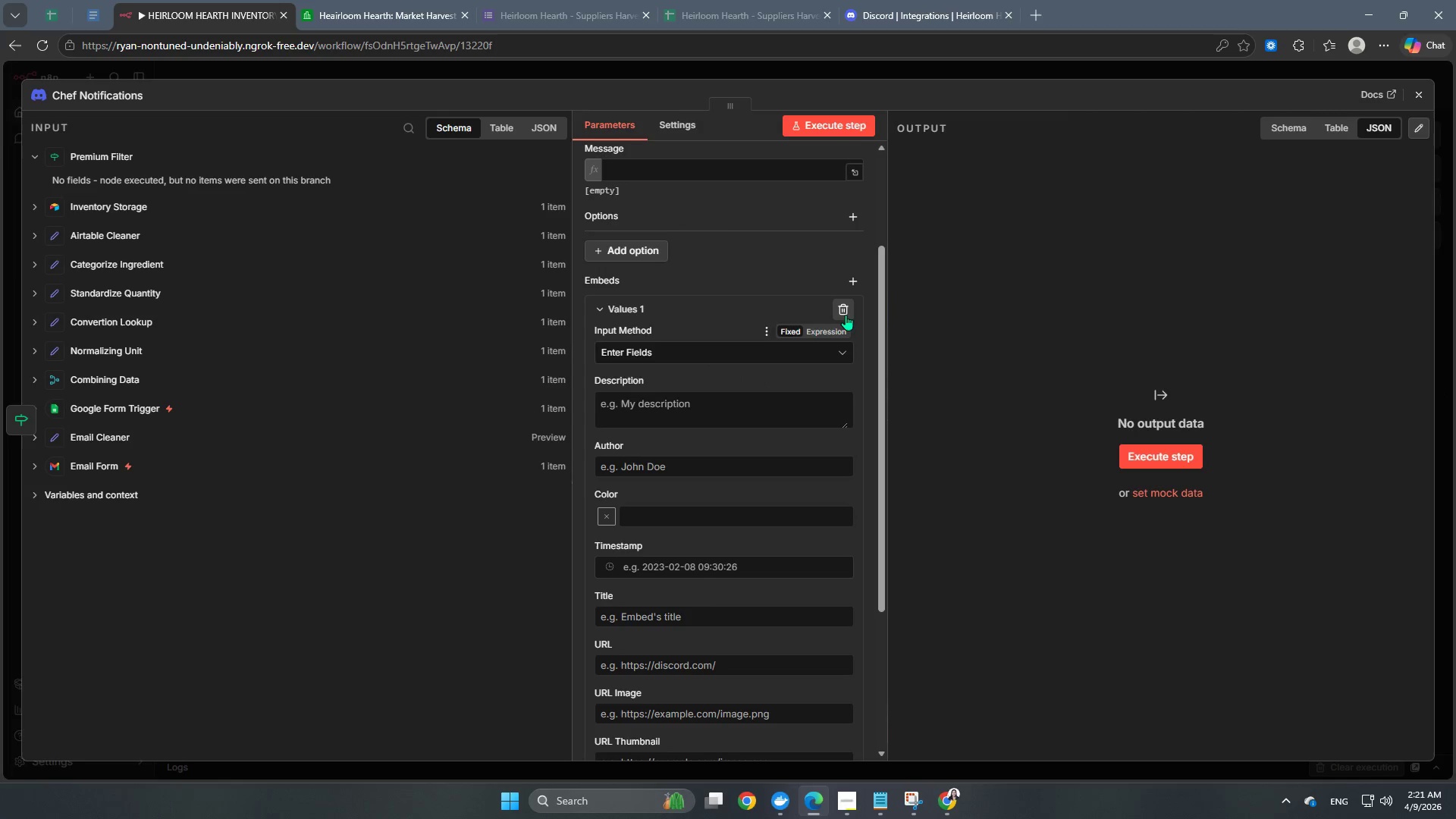 
left_click([846, 315])
 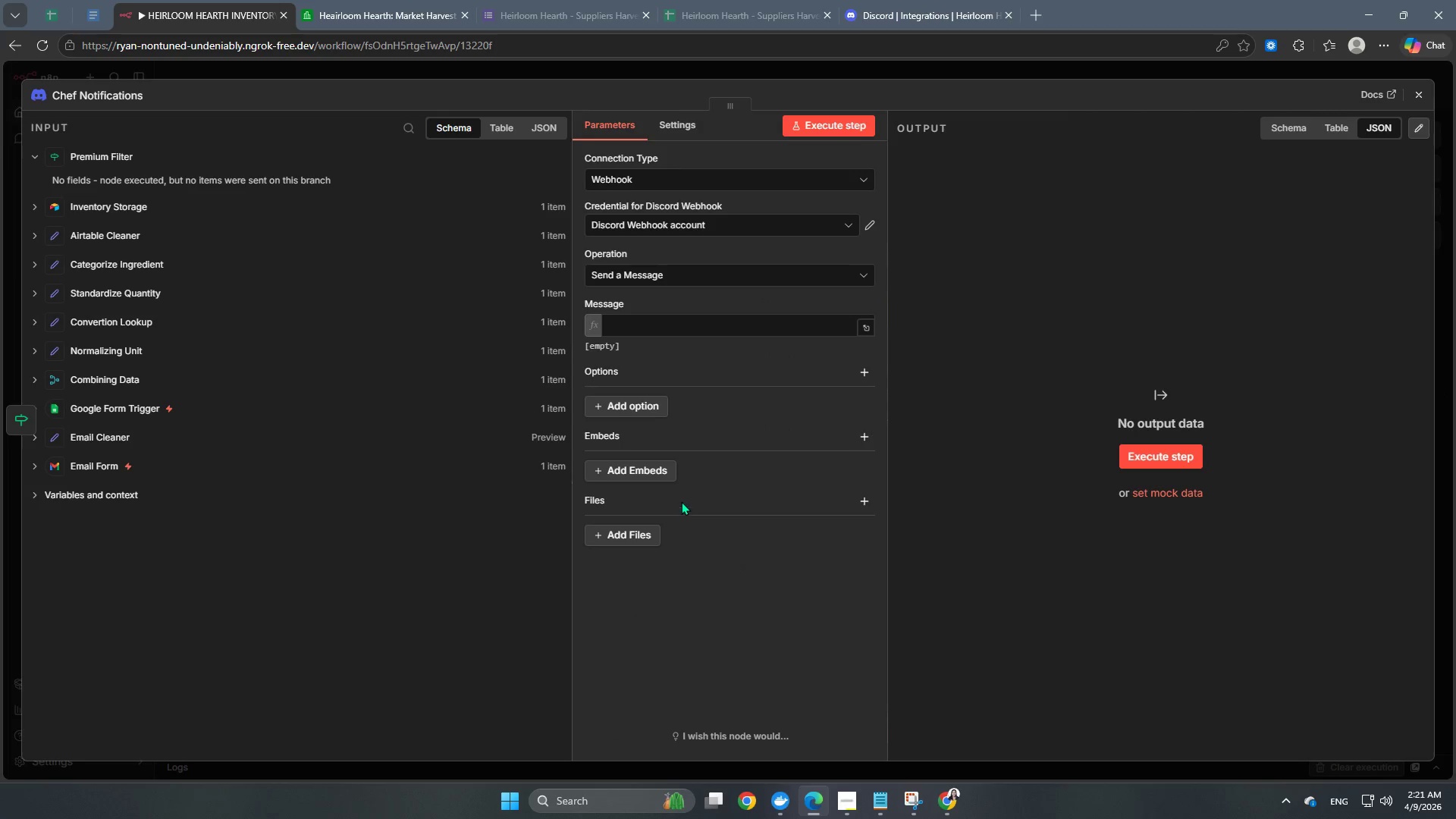 
left_click([617, 549])
 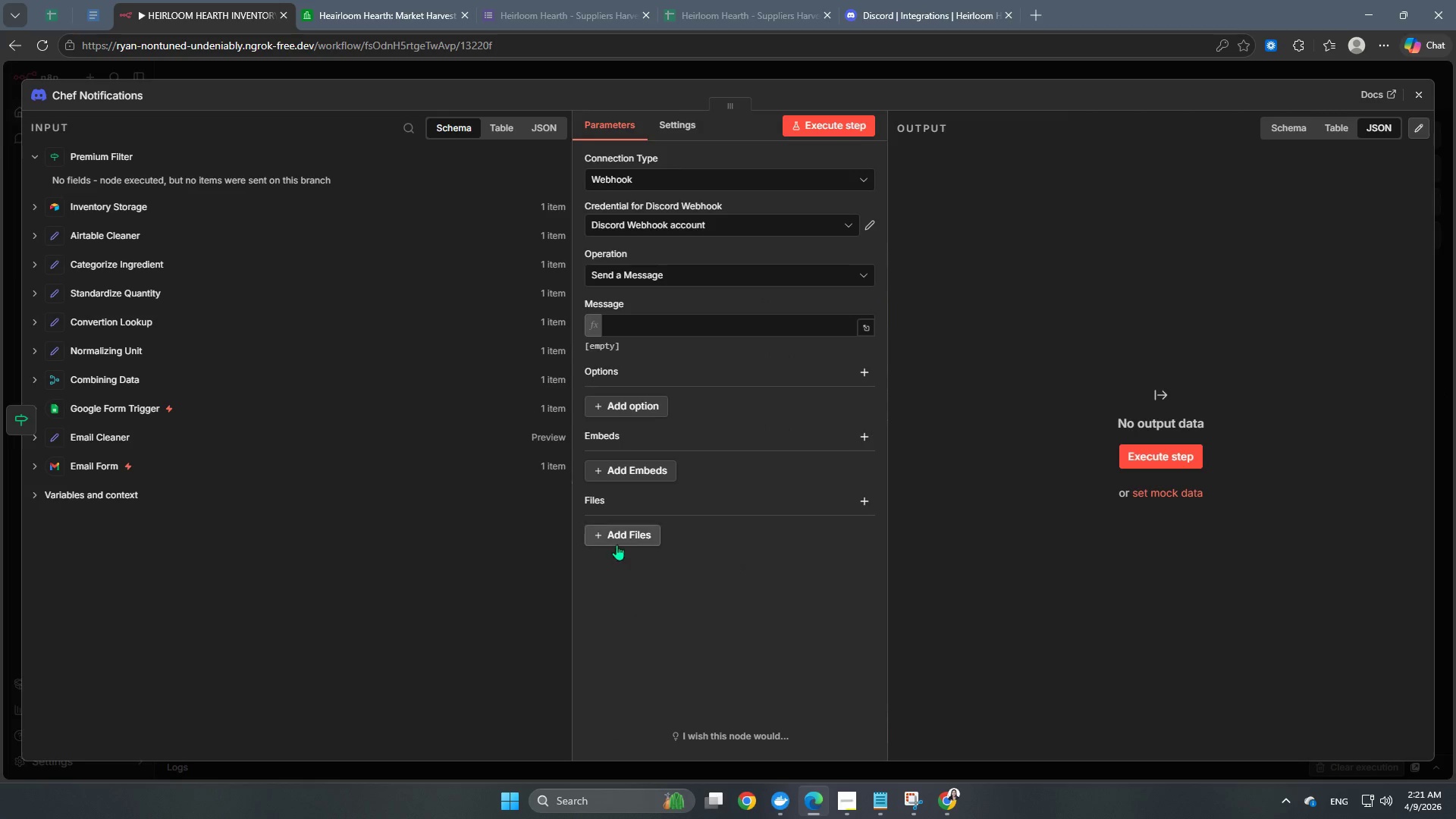 
left_click([617, 544])
 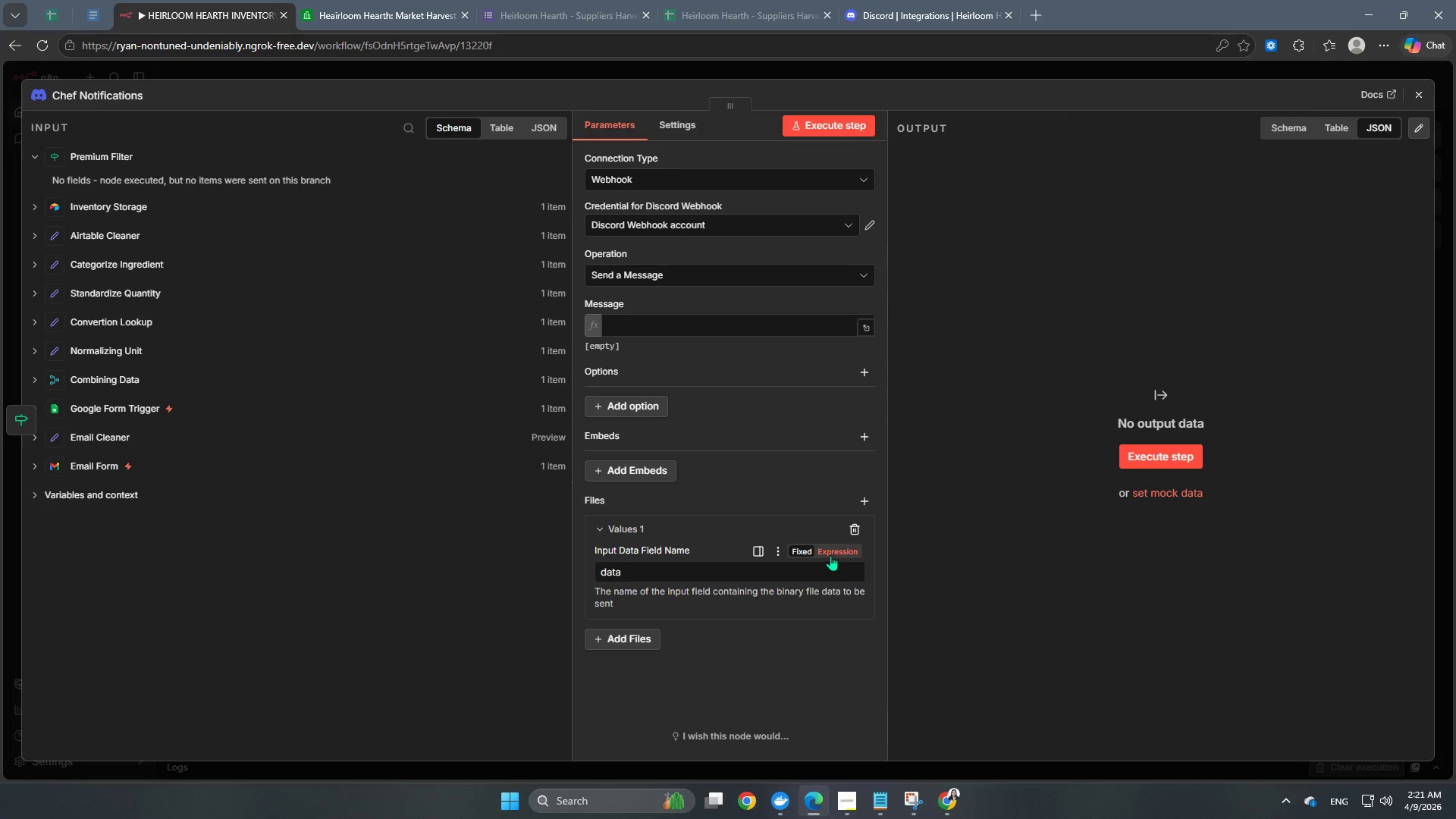 
left_click([861, 522])
 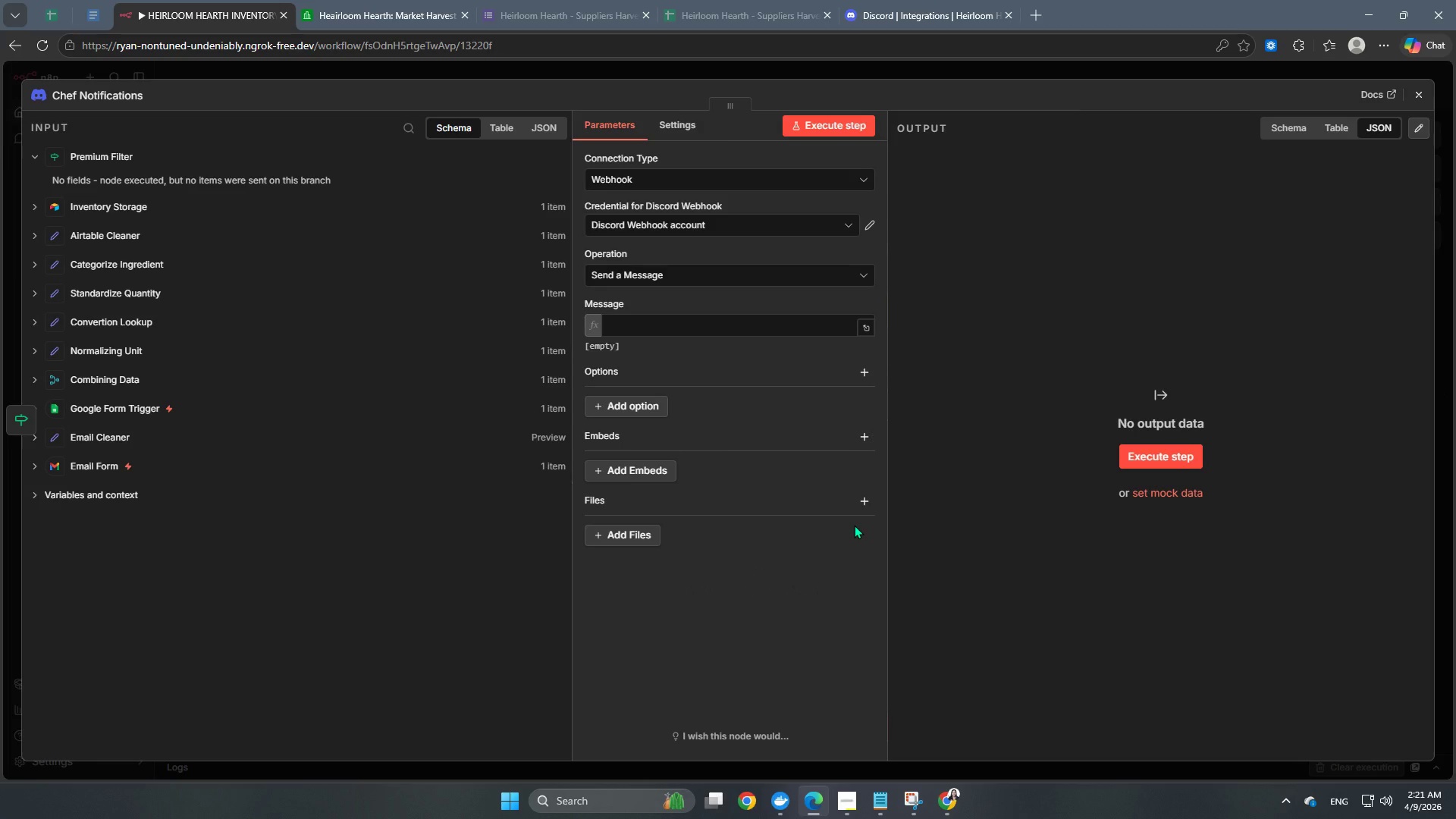 
scroll: coordinate [759, 372], scroll_direction: up, amount: 4.0
 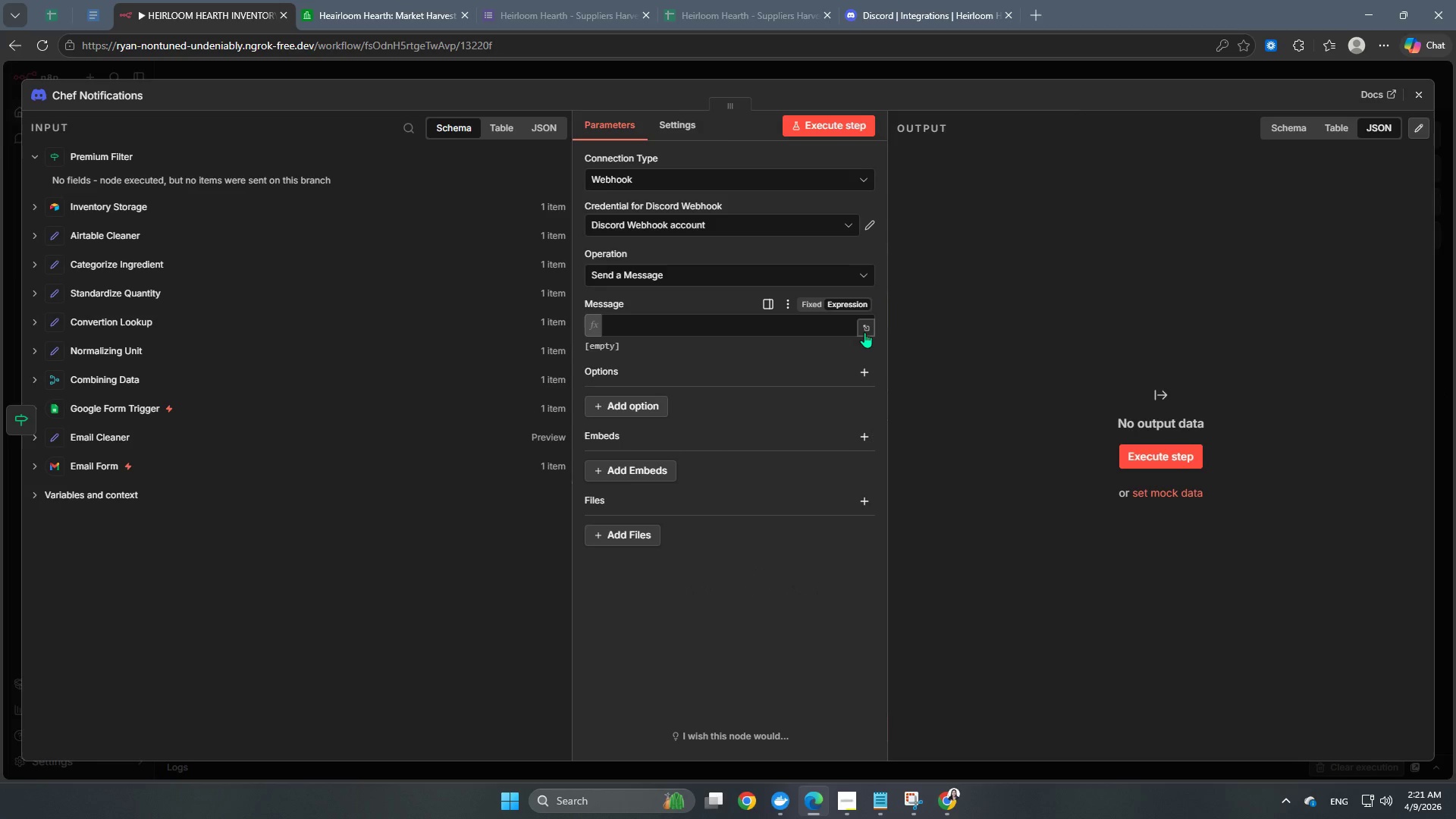 
left_click([864, 332])
 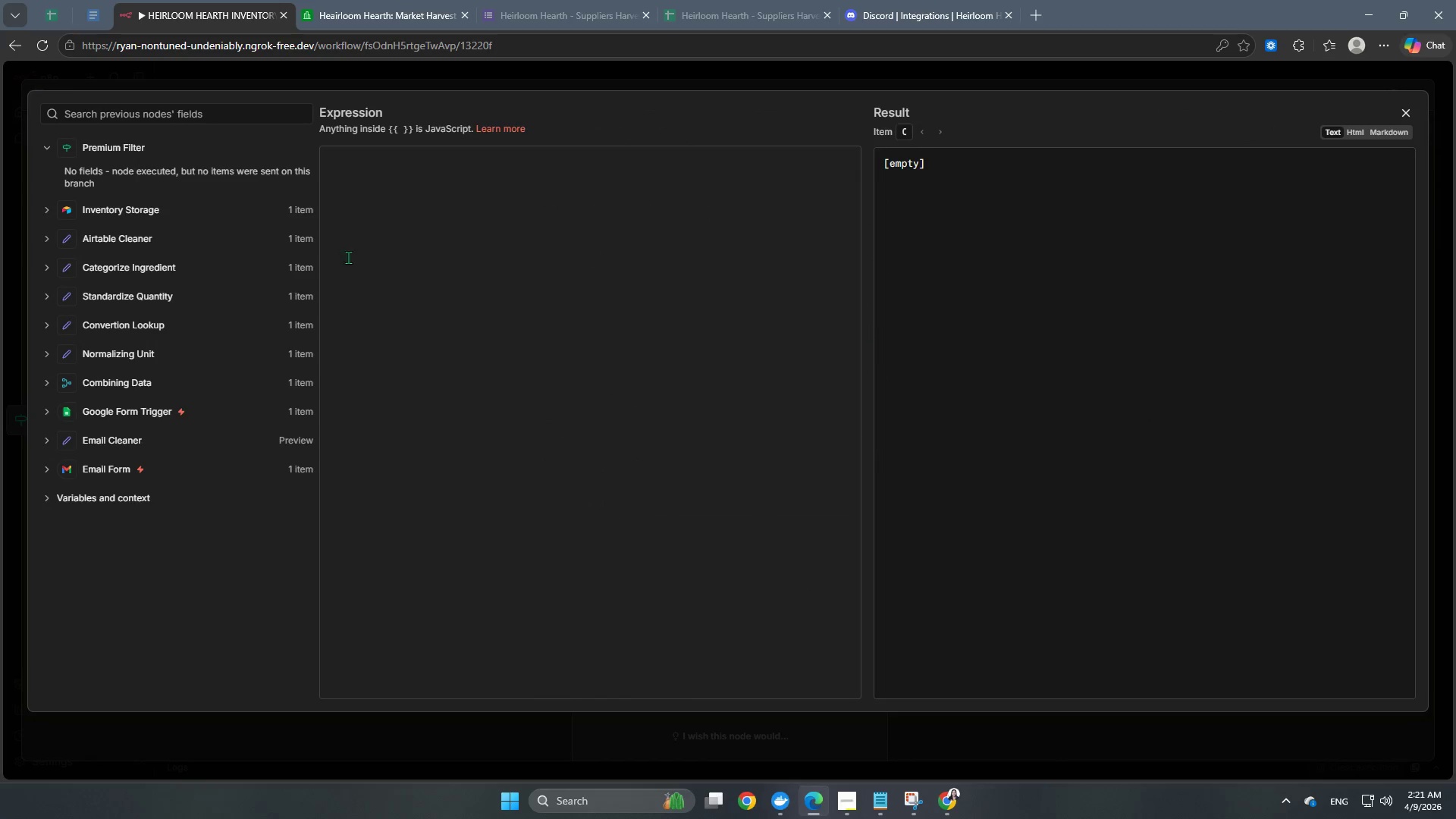 
left_click([438, 196])
 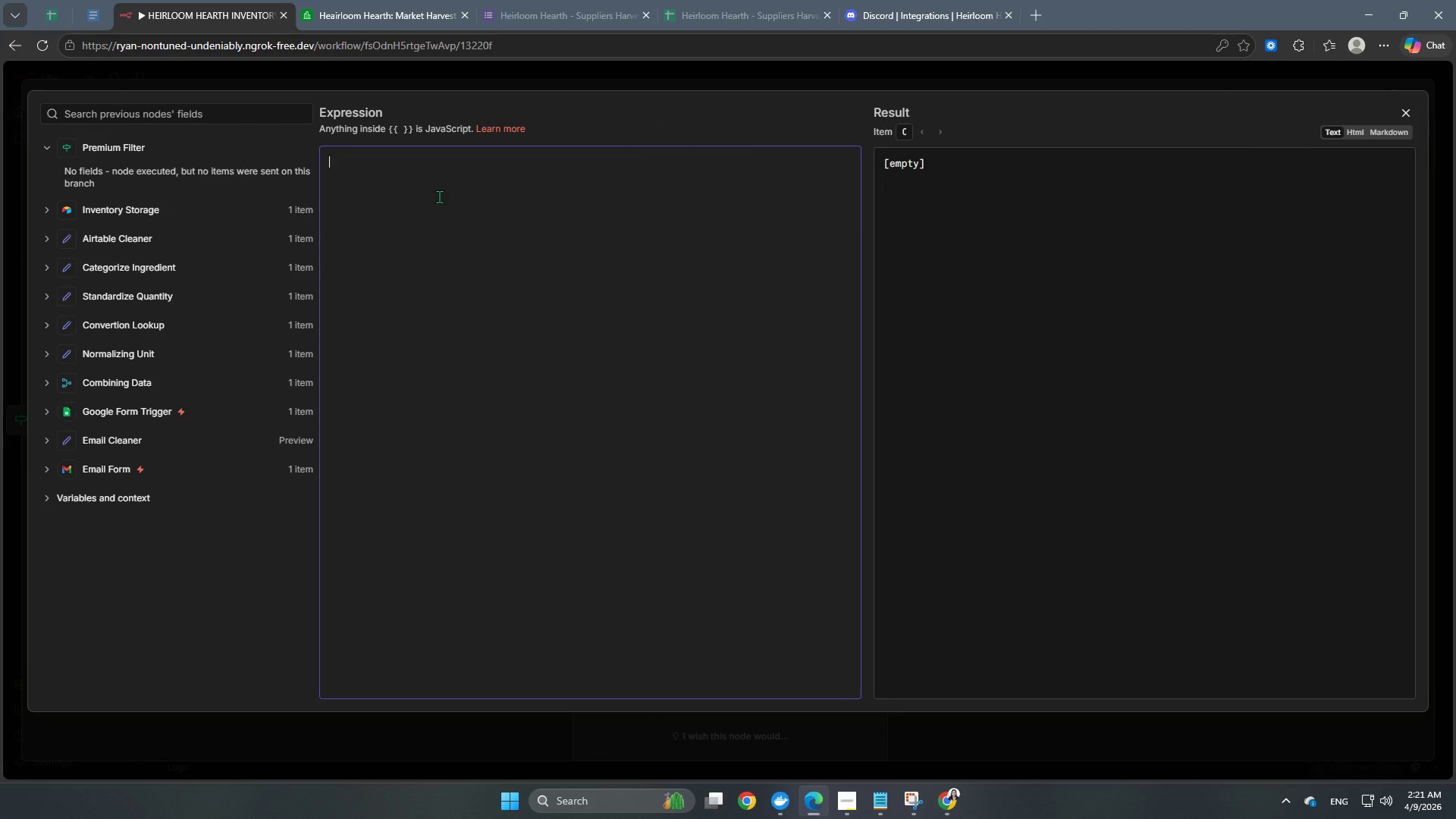 
type(Hi )
 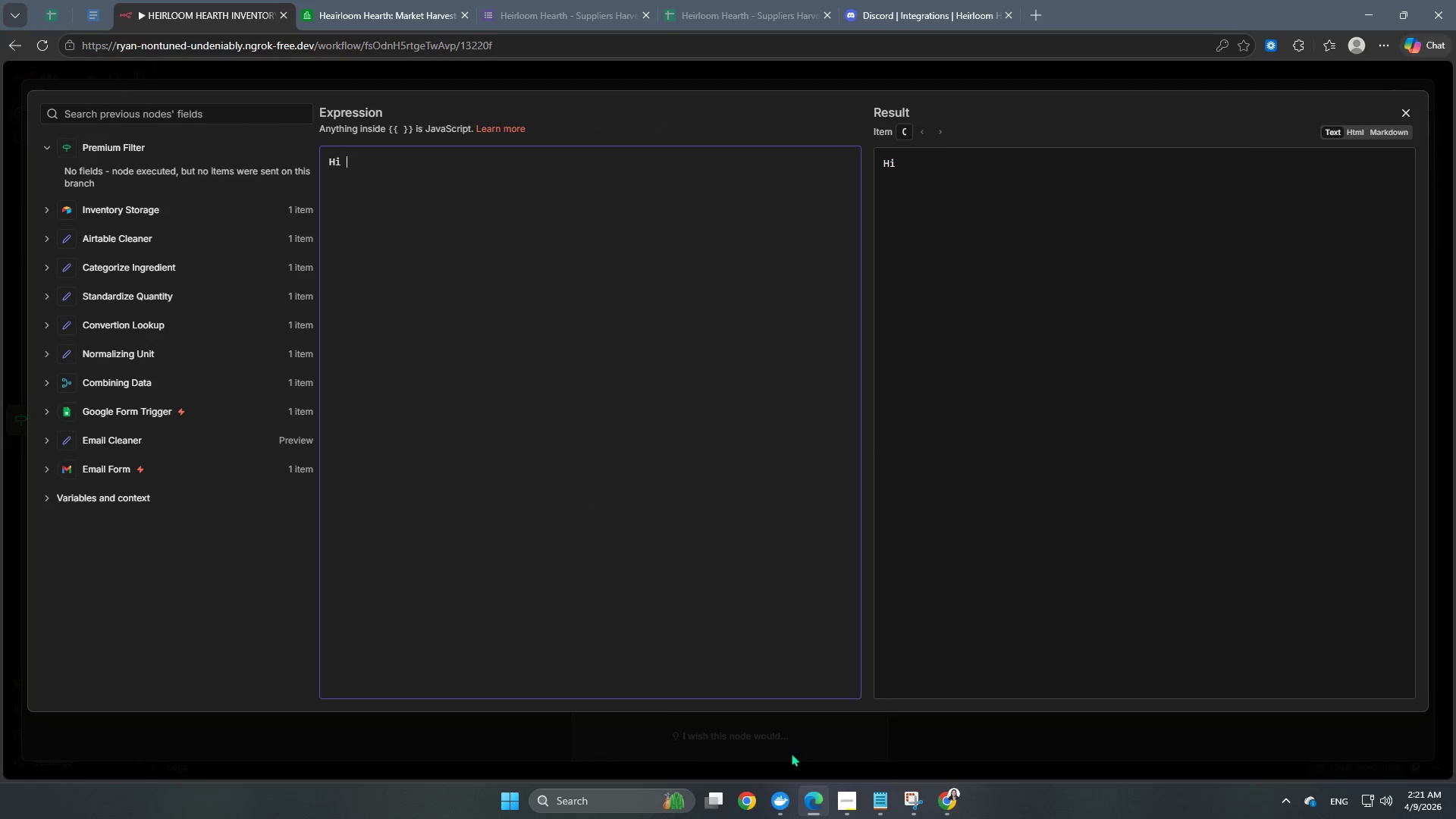 
left_click([848, 804])